 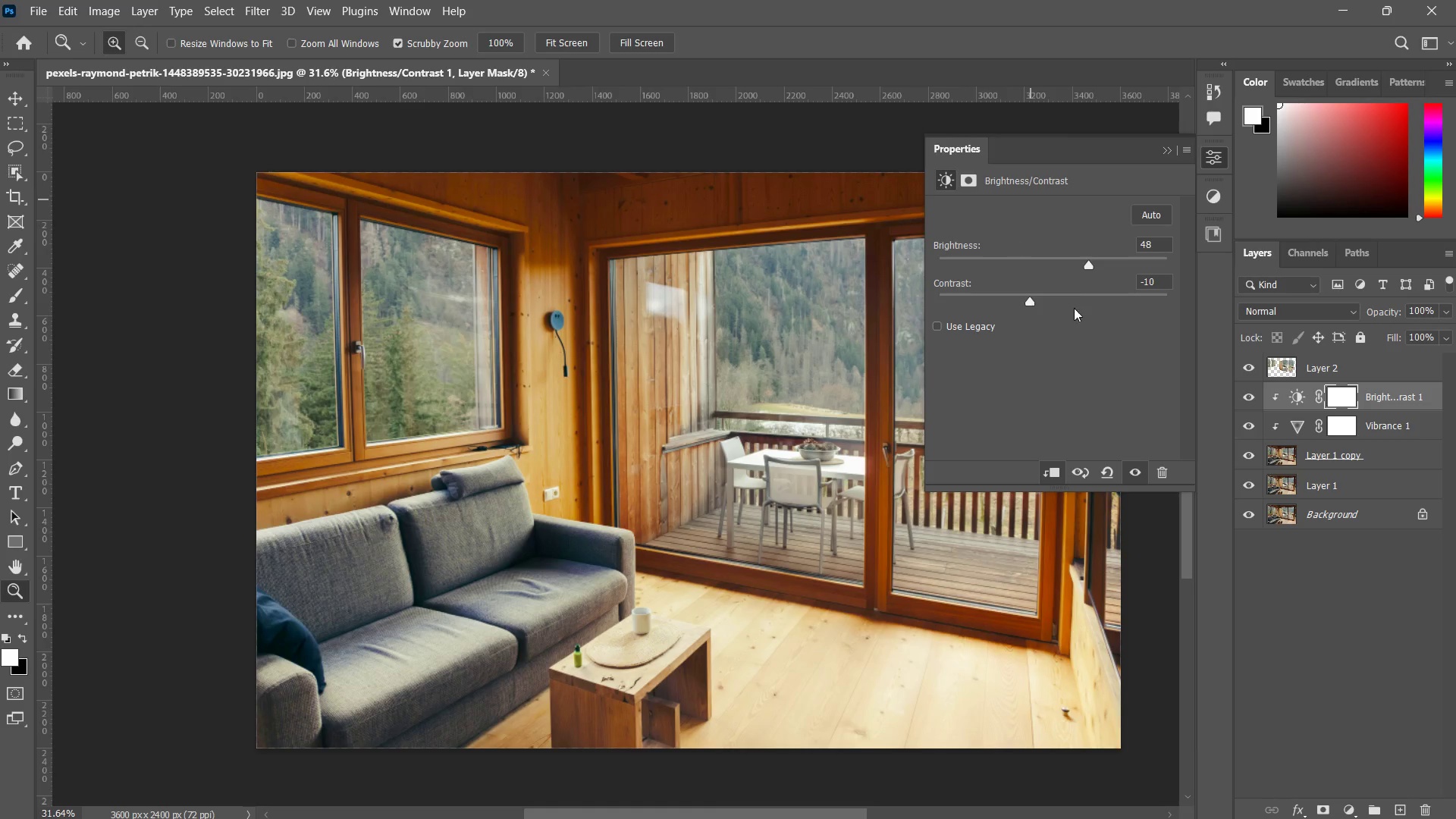 
left_click_drag(start_coordinate=[1089, 266], to_coordinate=[1077, 264])
 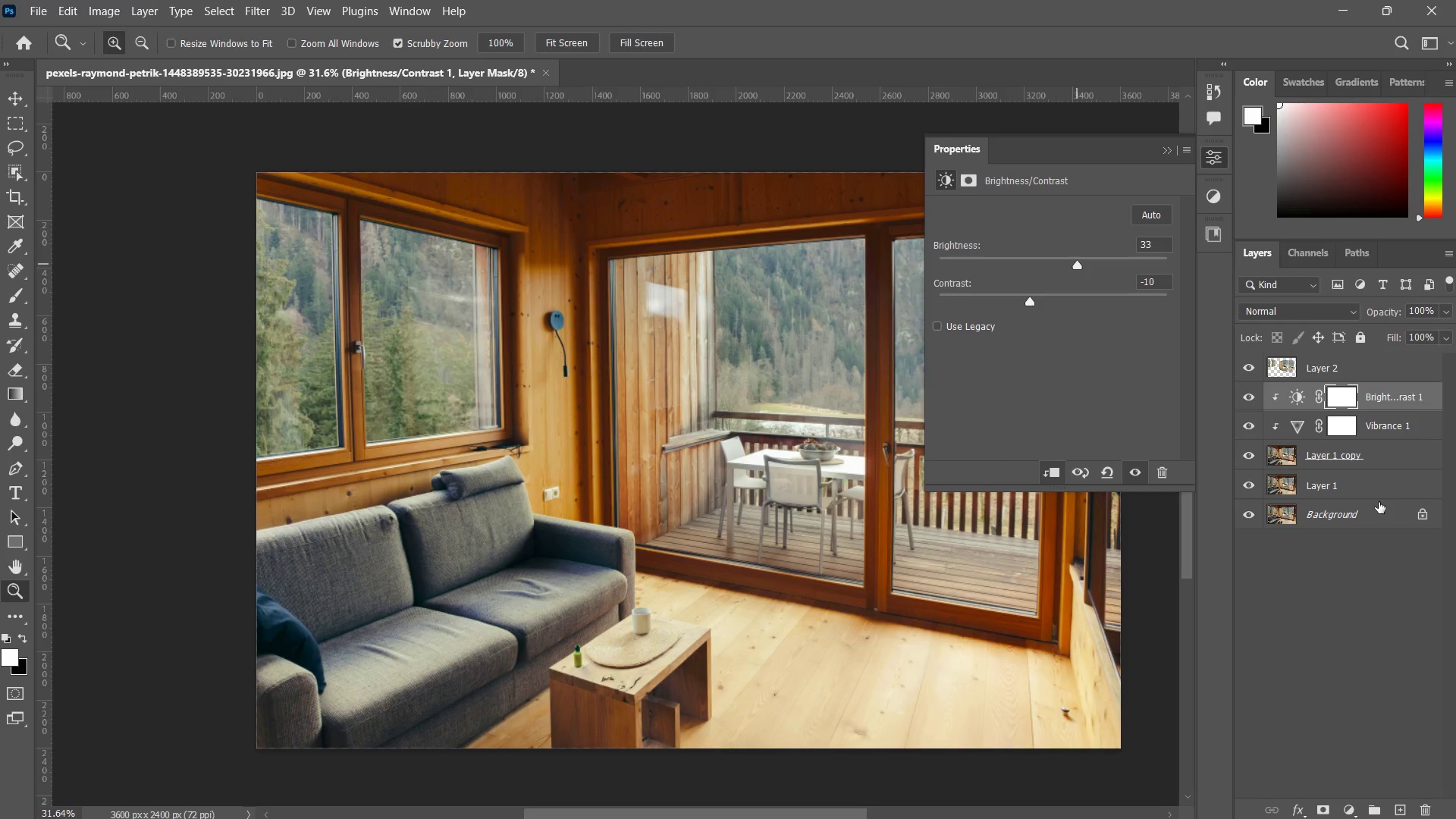 
wait(7.45)
 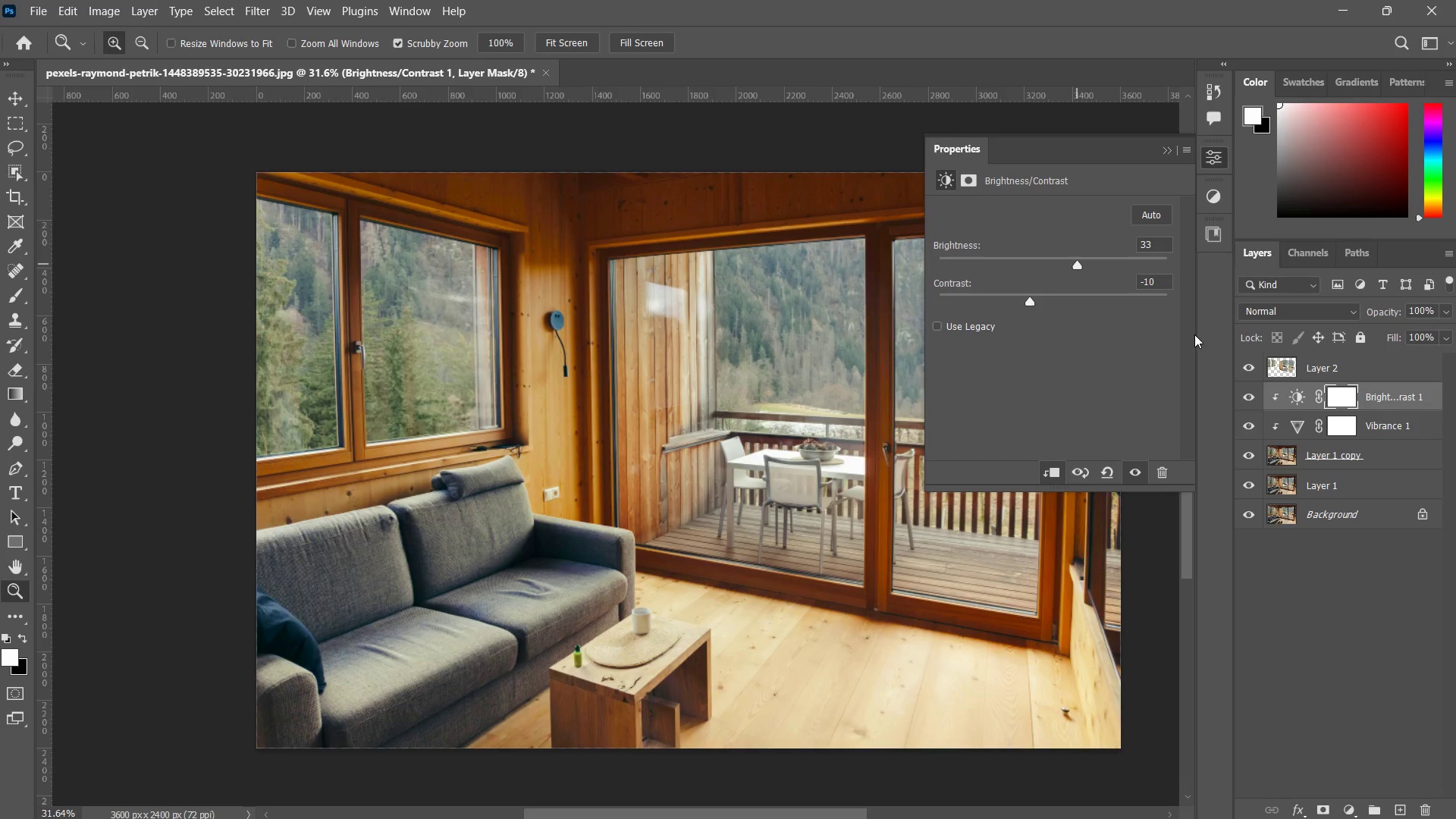 
key(Control+ControlLeft)
 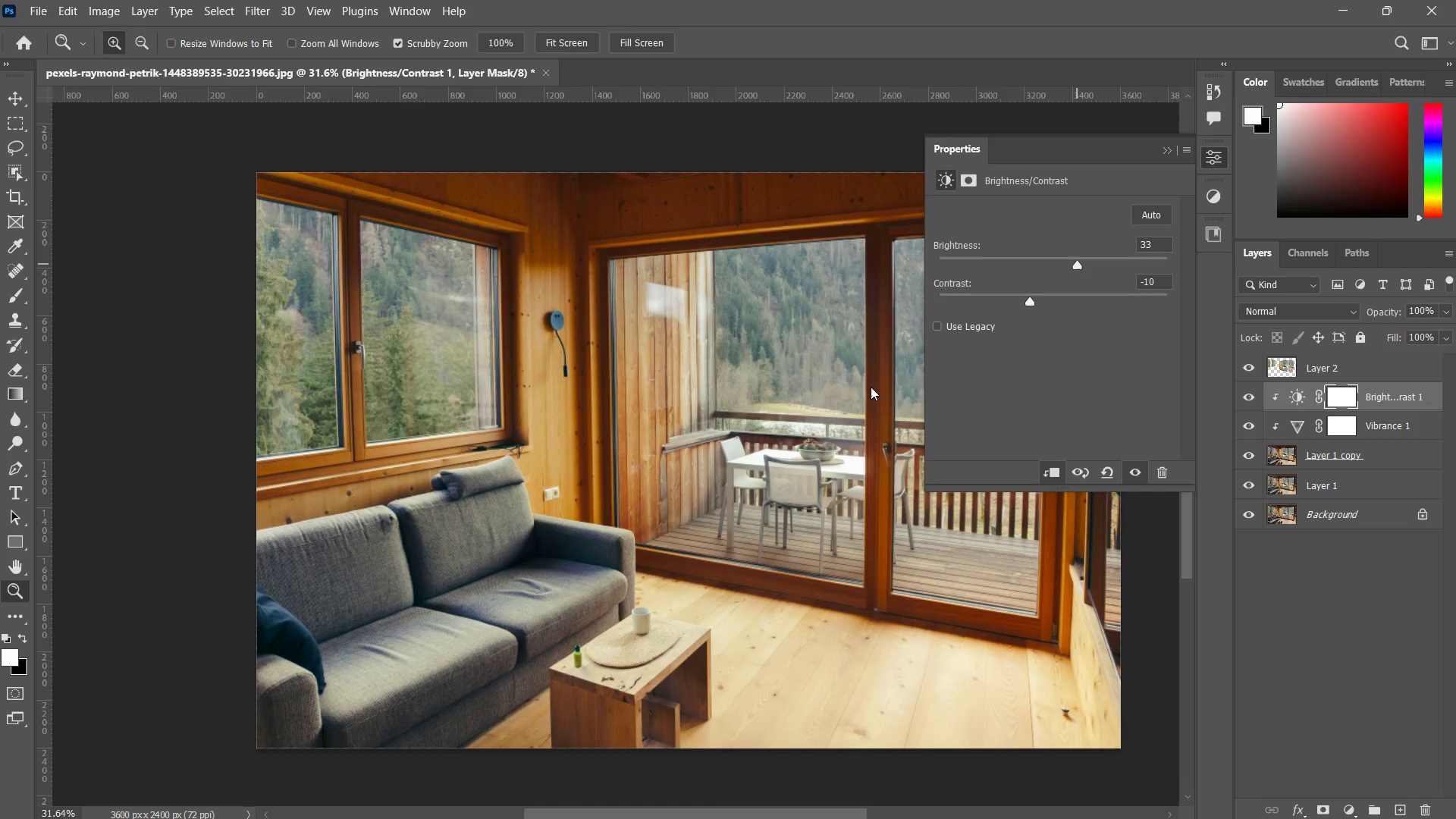 
key(Control+S)
 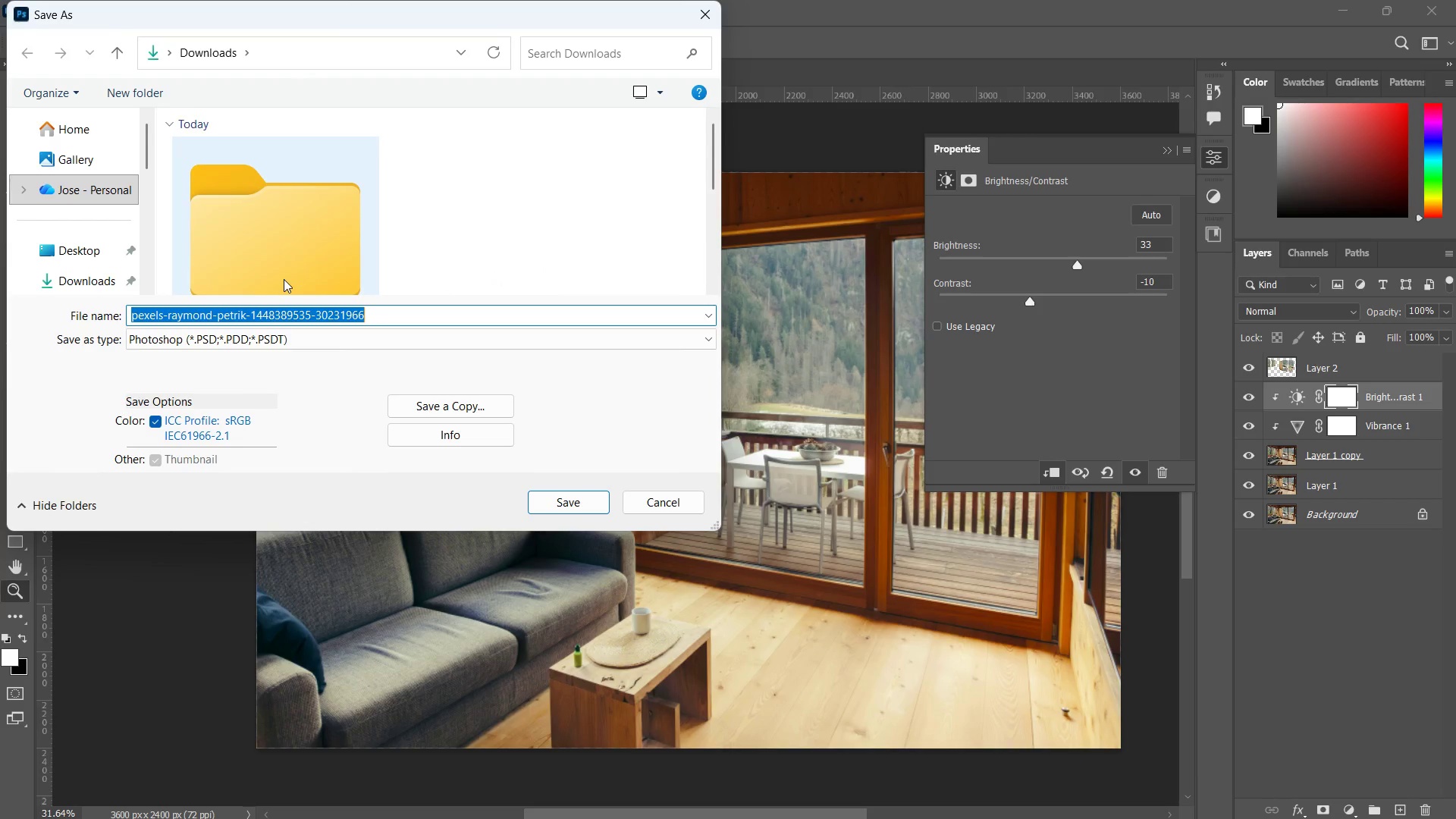 
key(Alt+Tab)
 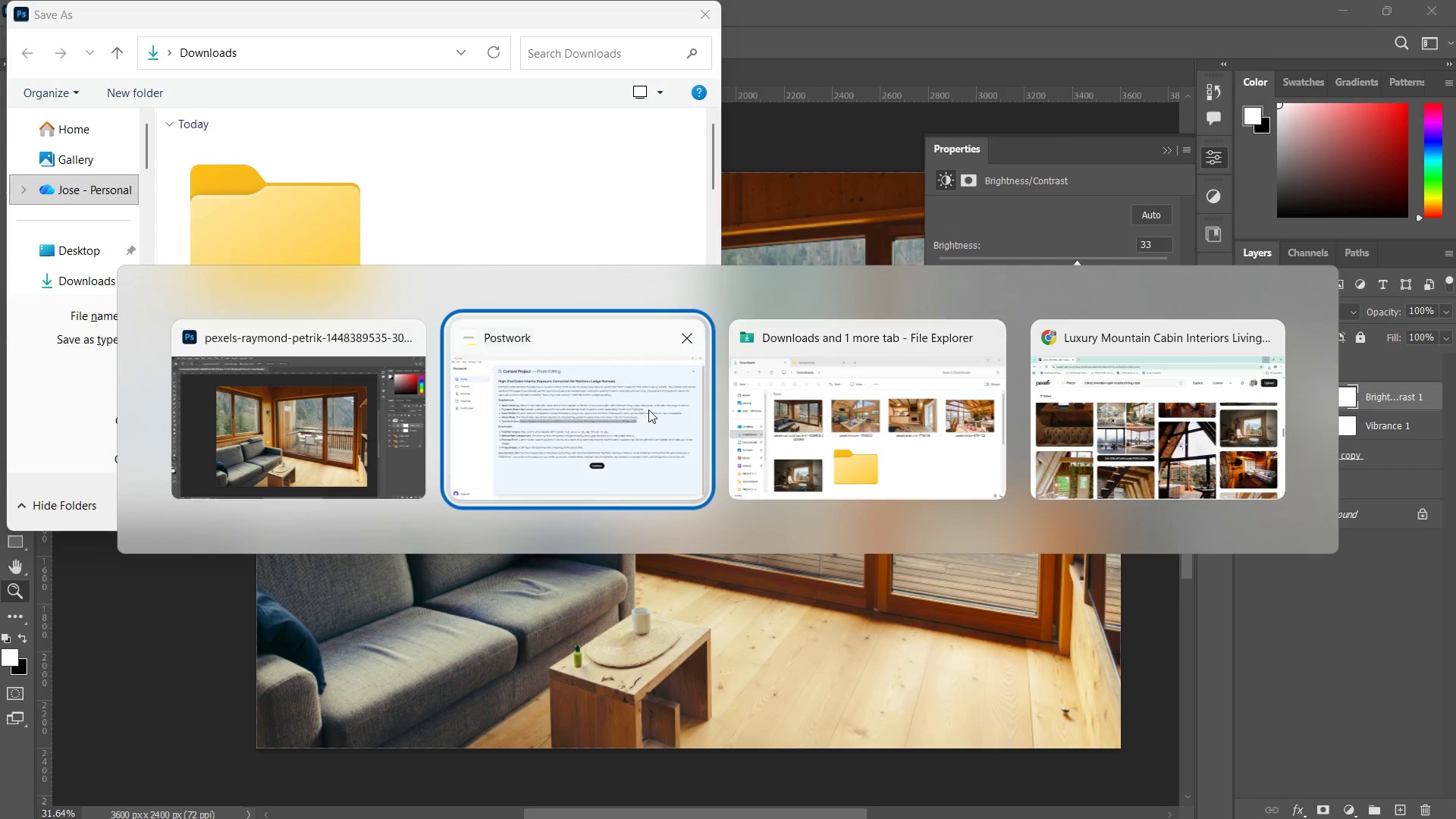 
left_click([648, 410])